 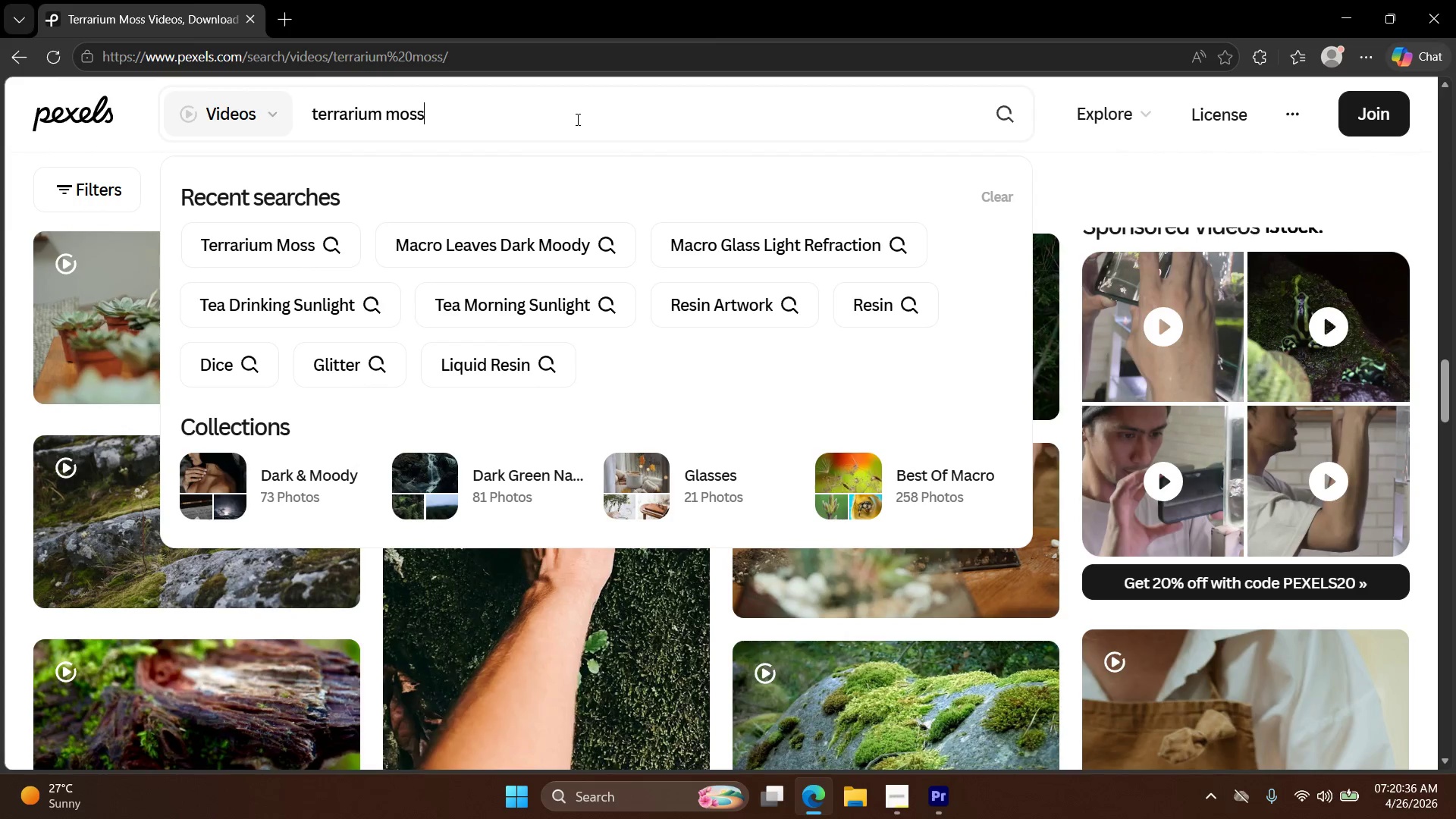 
type( closs)
key(Backspace)
type(e up)
 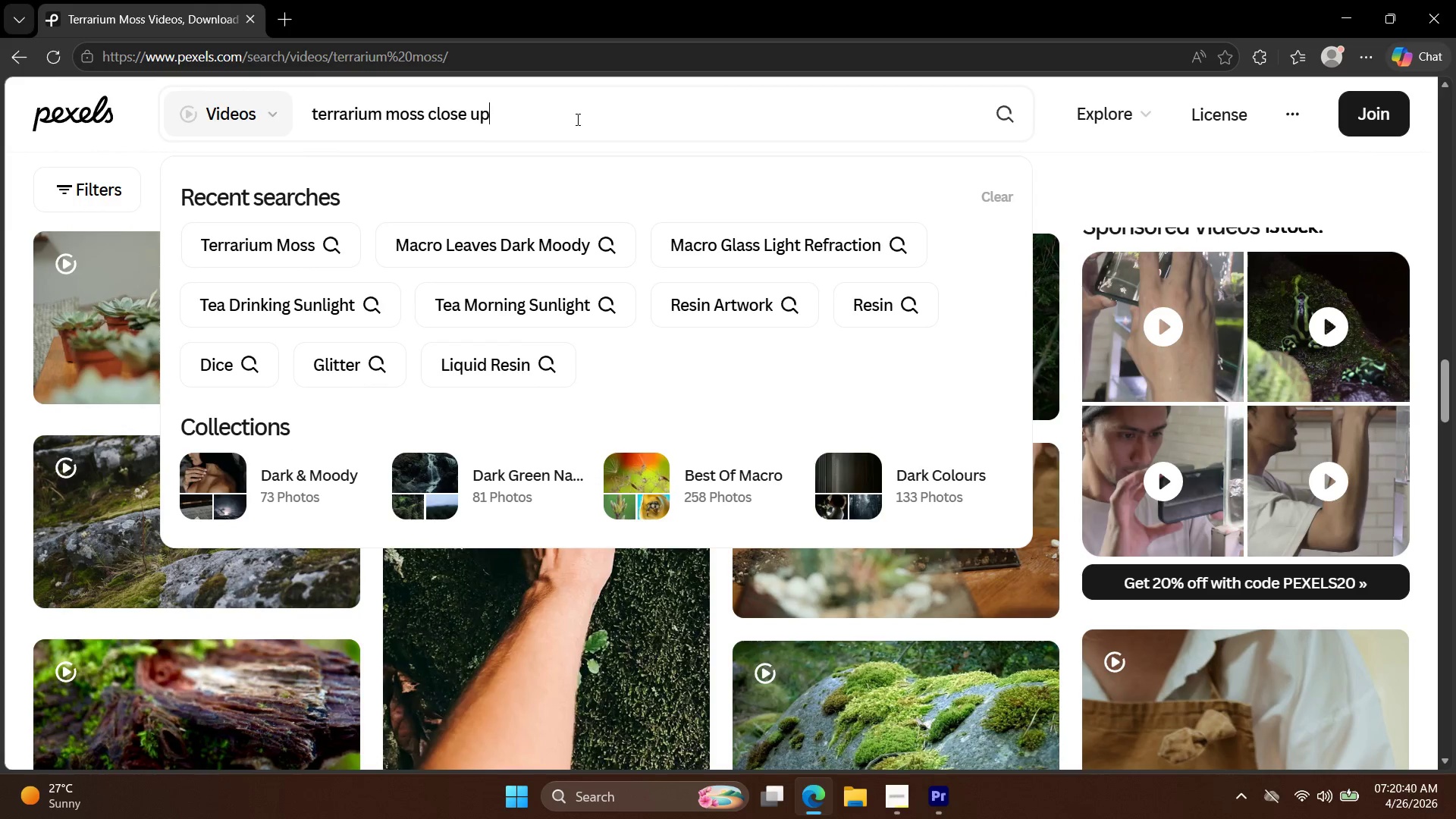 
key(Enter)
 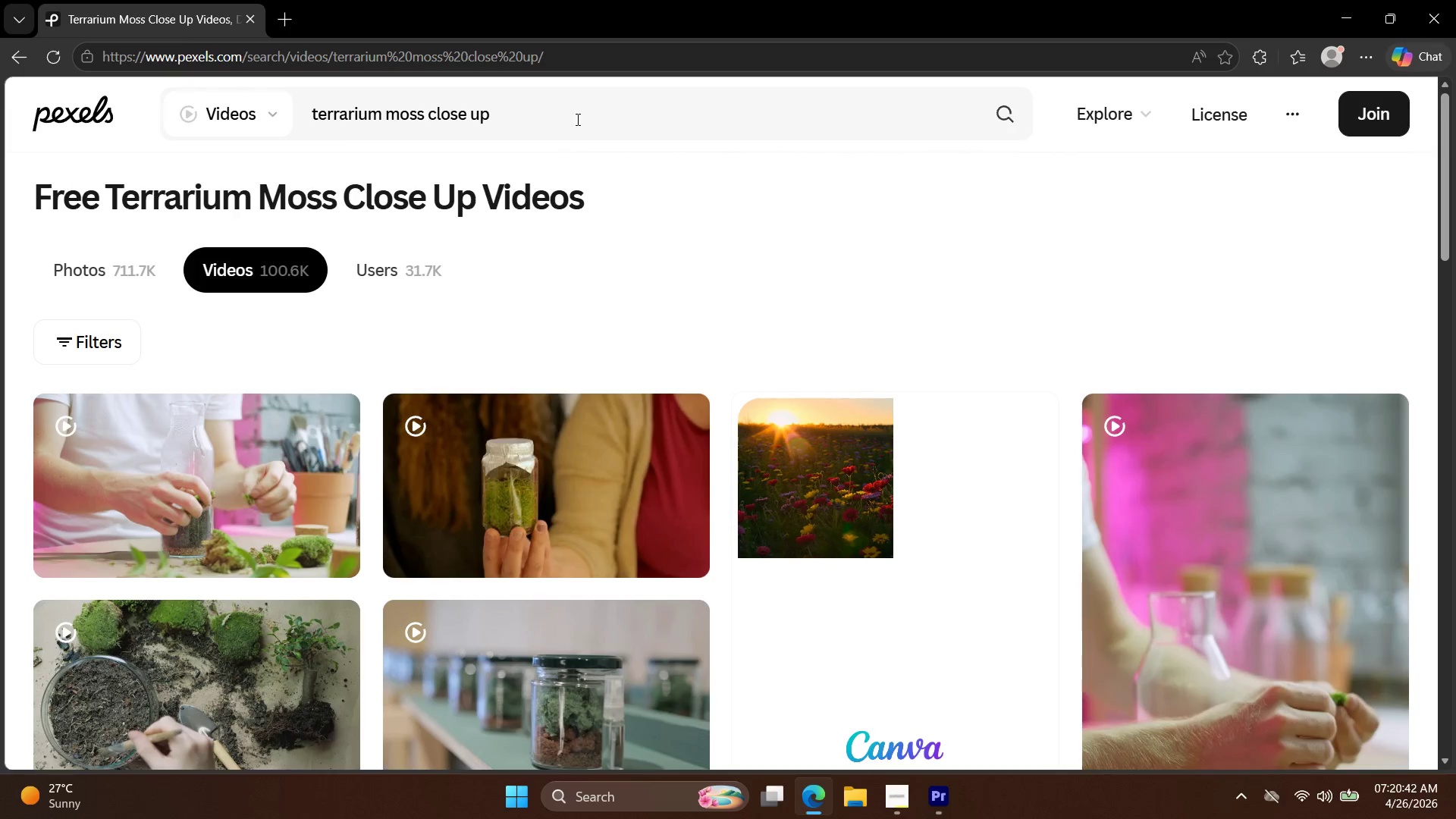 
scroll: coordinate [700, 318], scroll_direction: down, amount: 14.0
 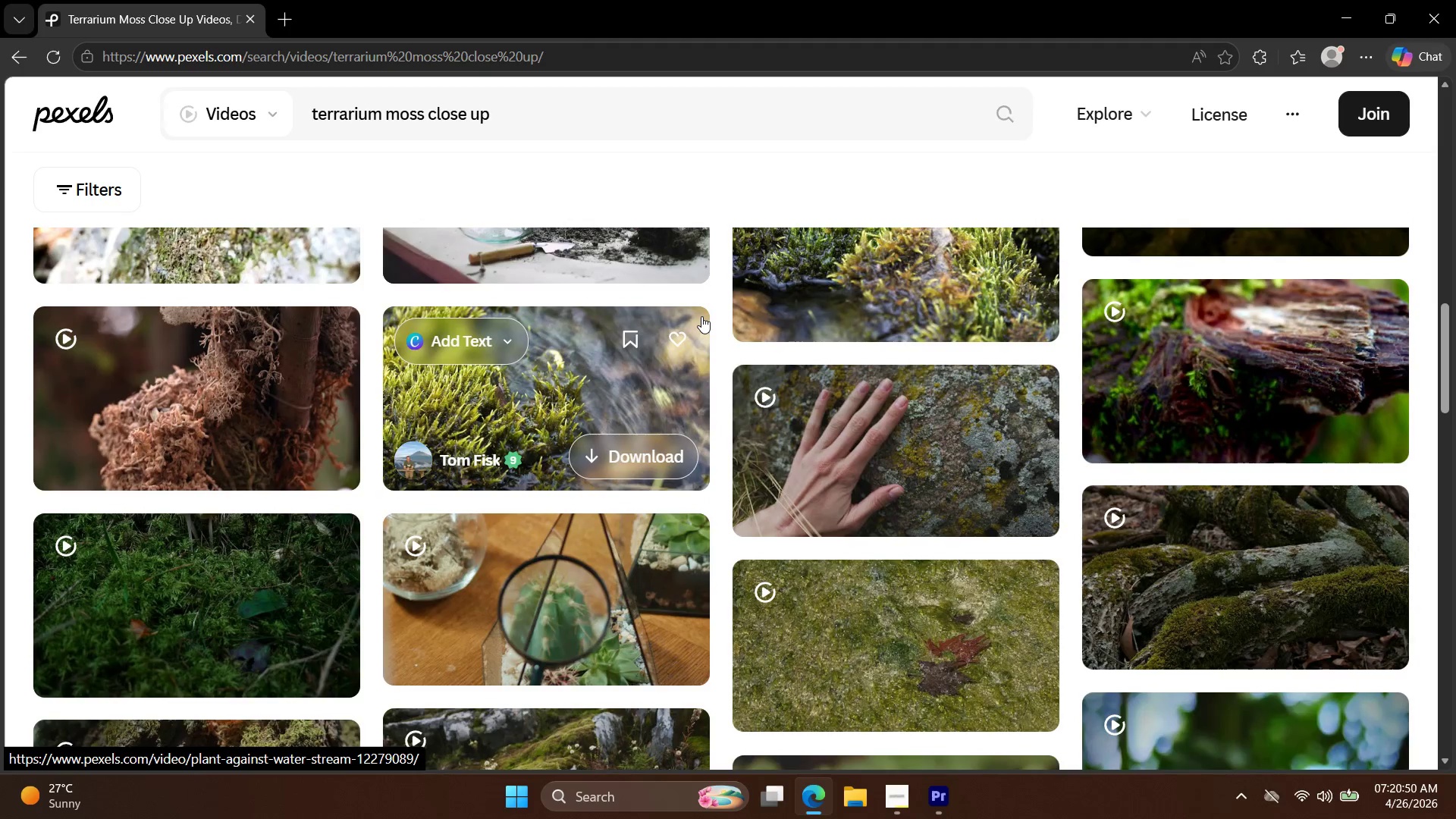 
scroll: coordinate [770, 322], scroll_direction: down, amount: 11.0
 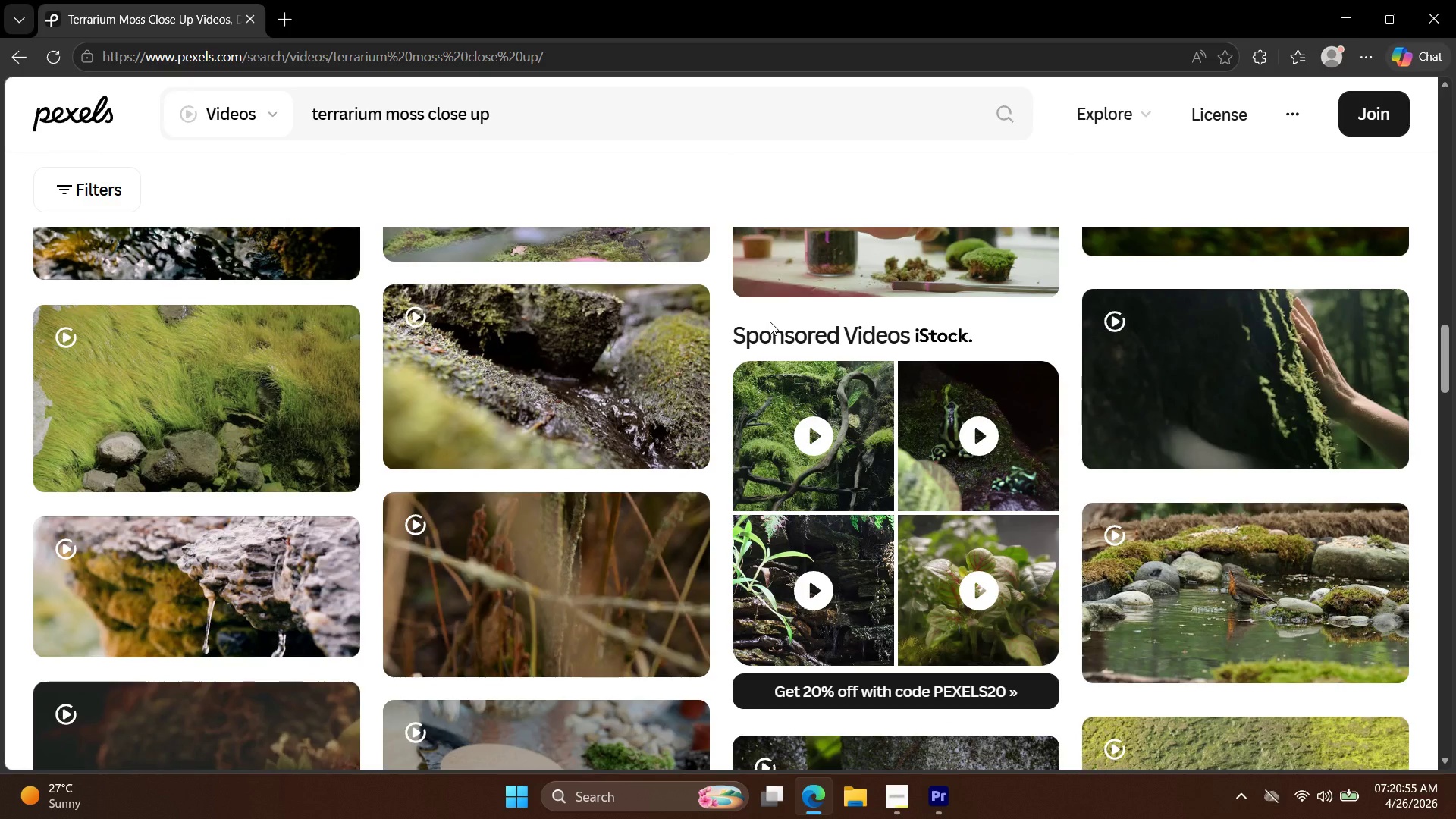 
scroll: coordinate [874, 407], scroll_direction: up, amount: 16.0
 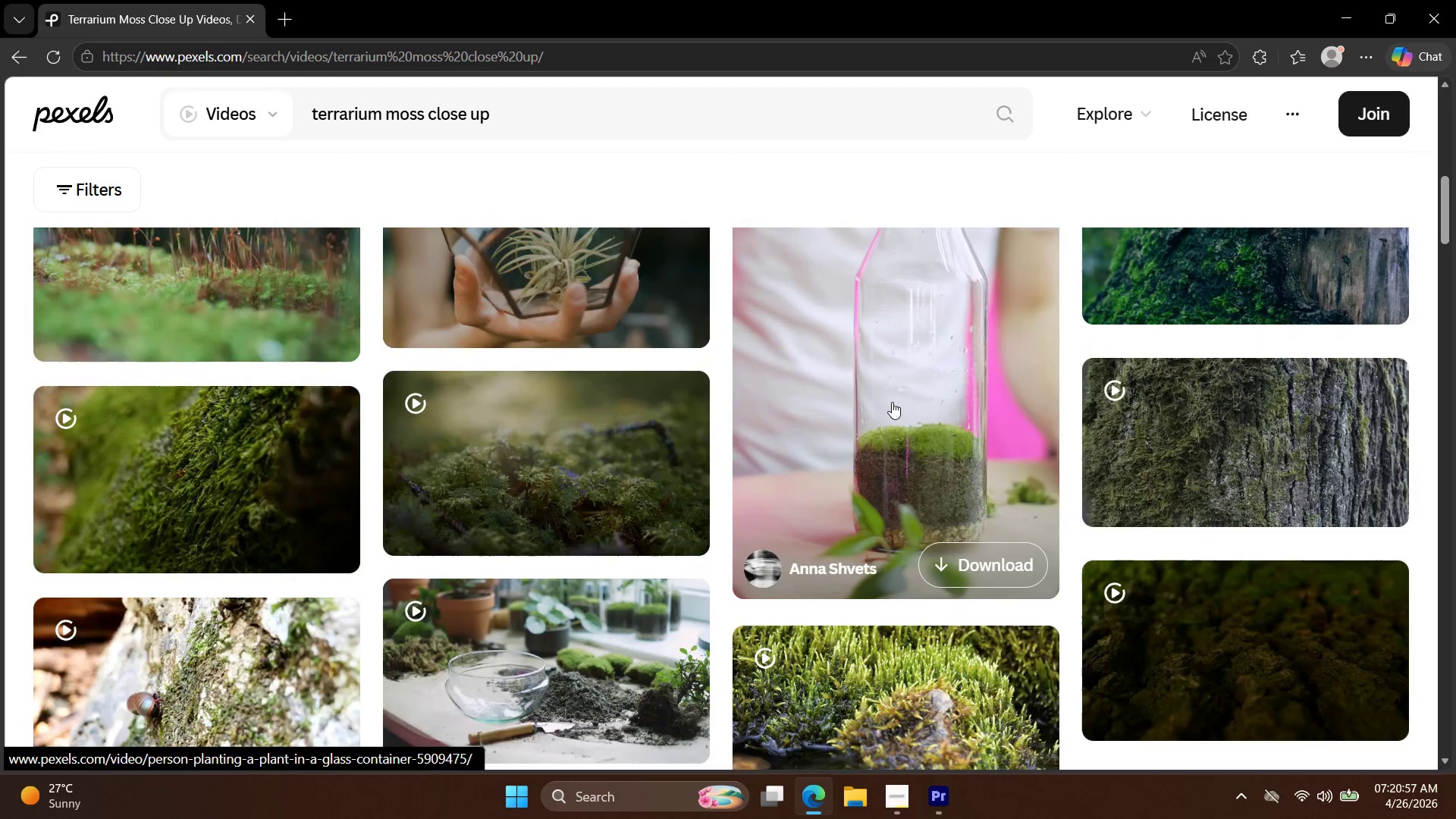 
left_click([893, 399])
 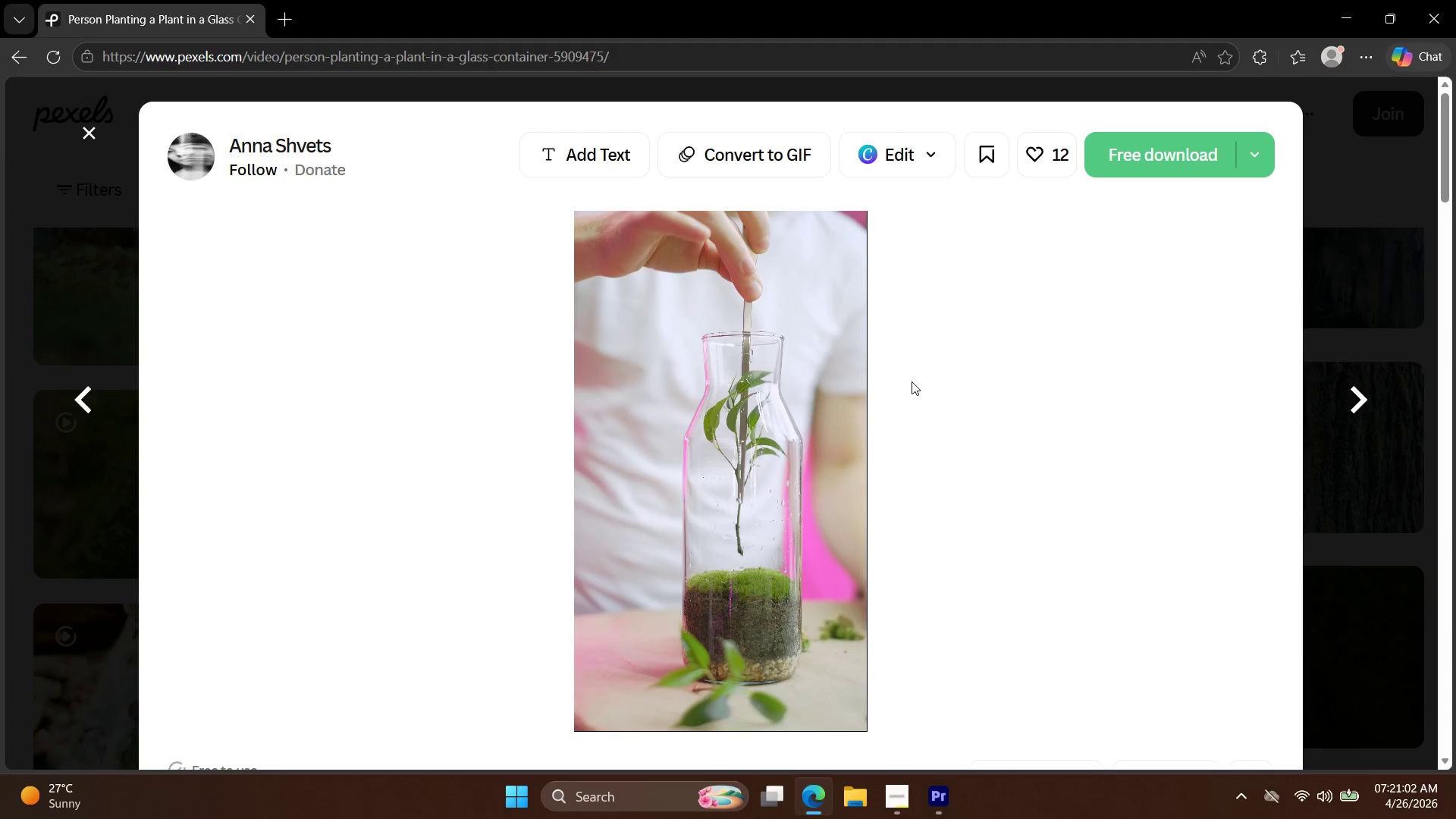 
wait(5.67)
 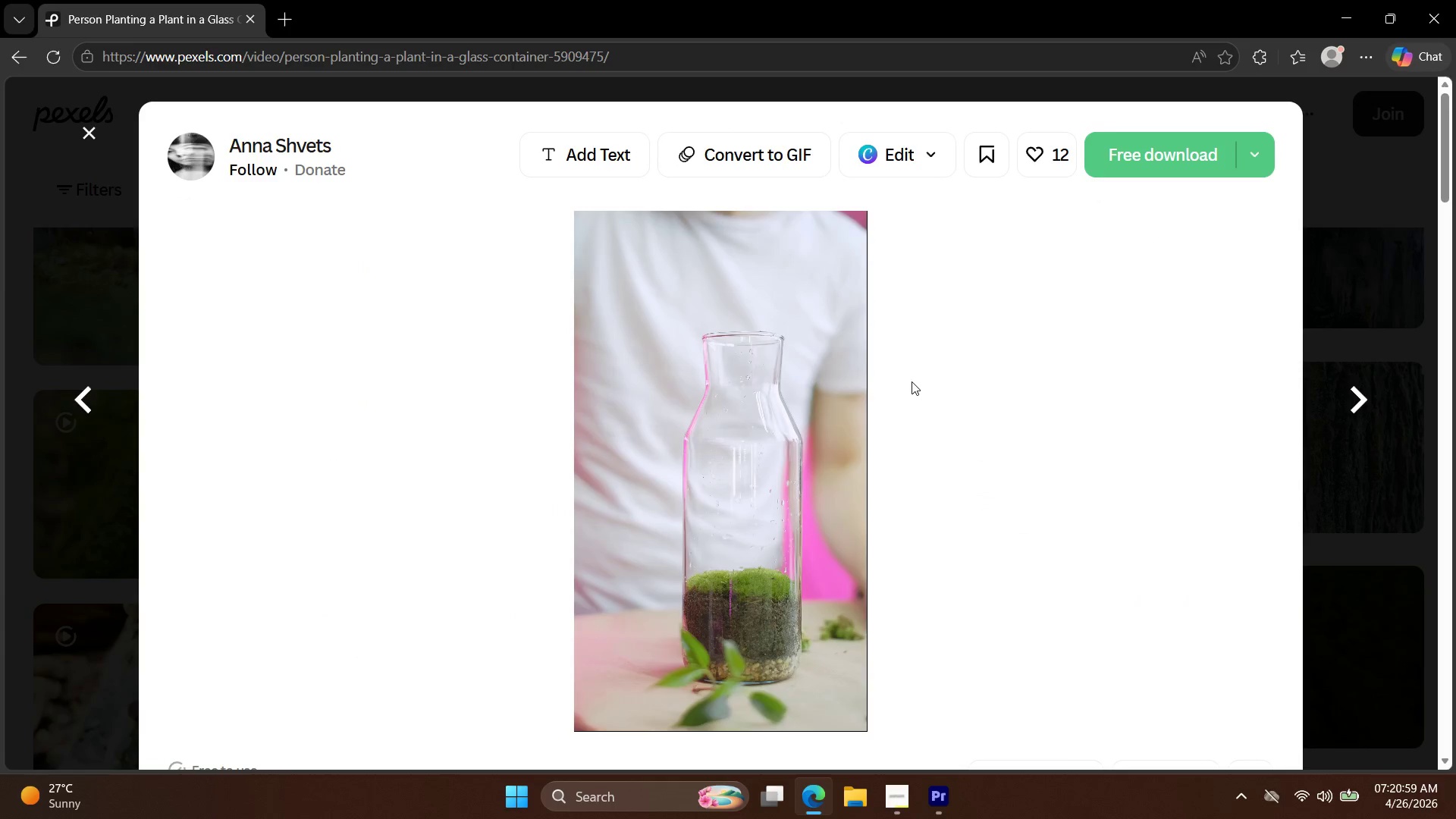 
left_click([1120, 171])
 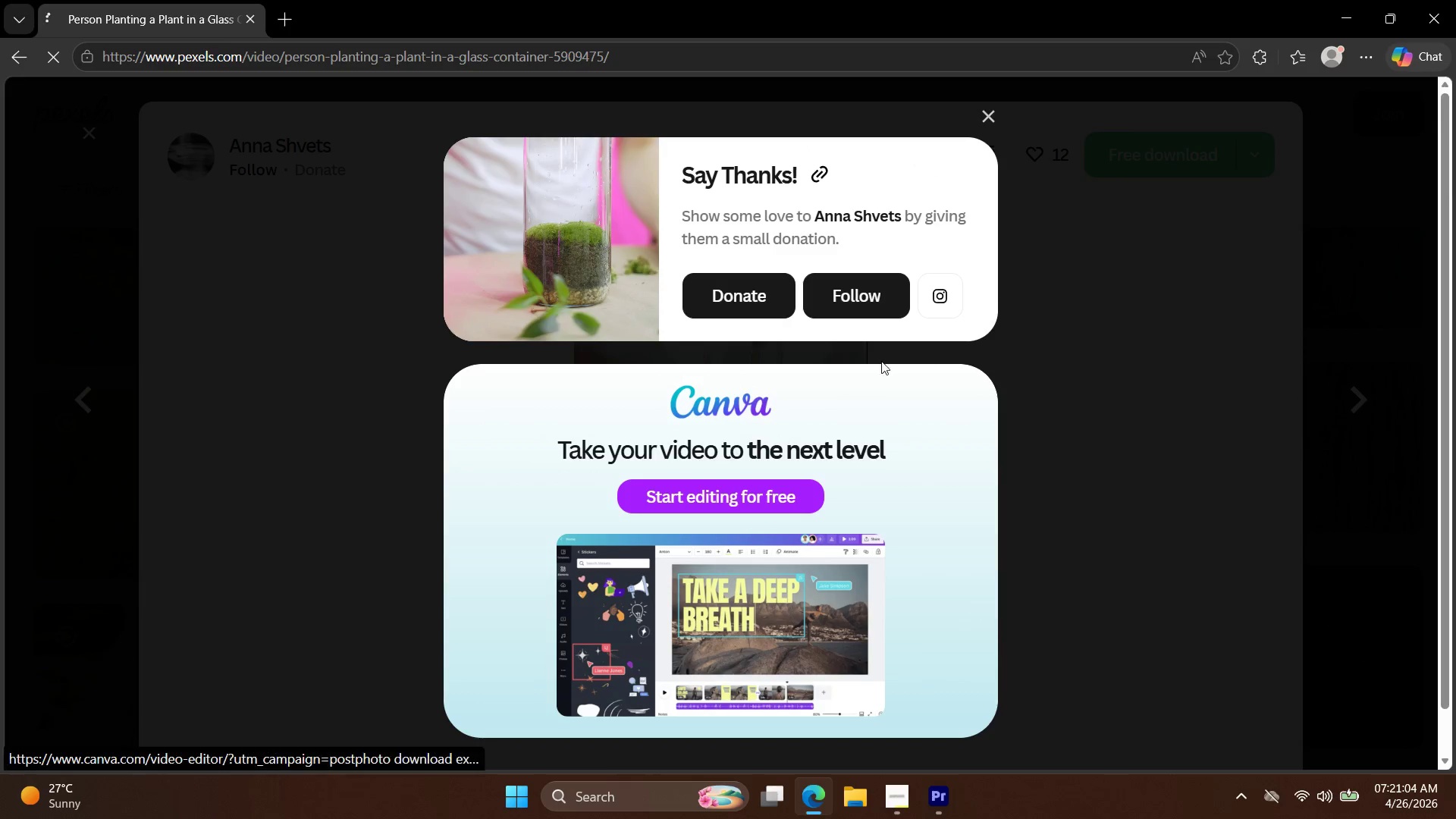 
mouse_move([977, 124])
 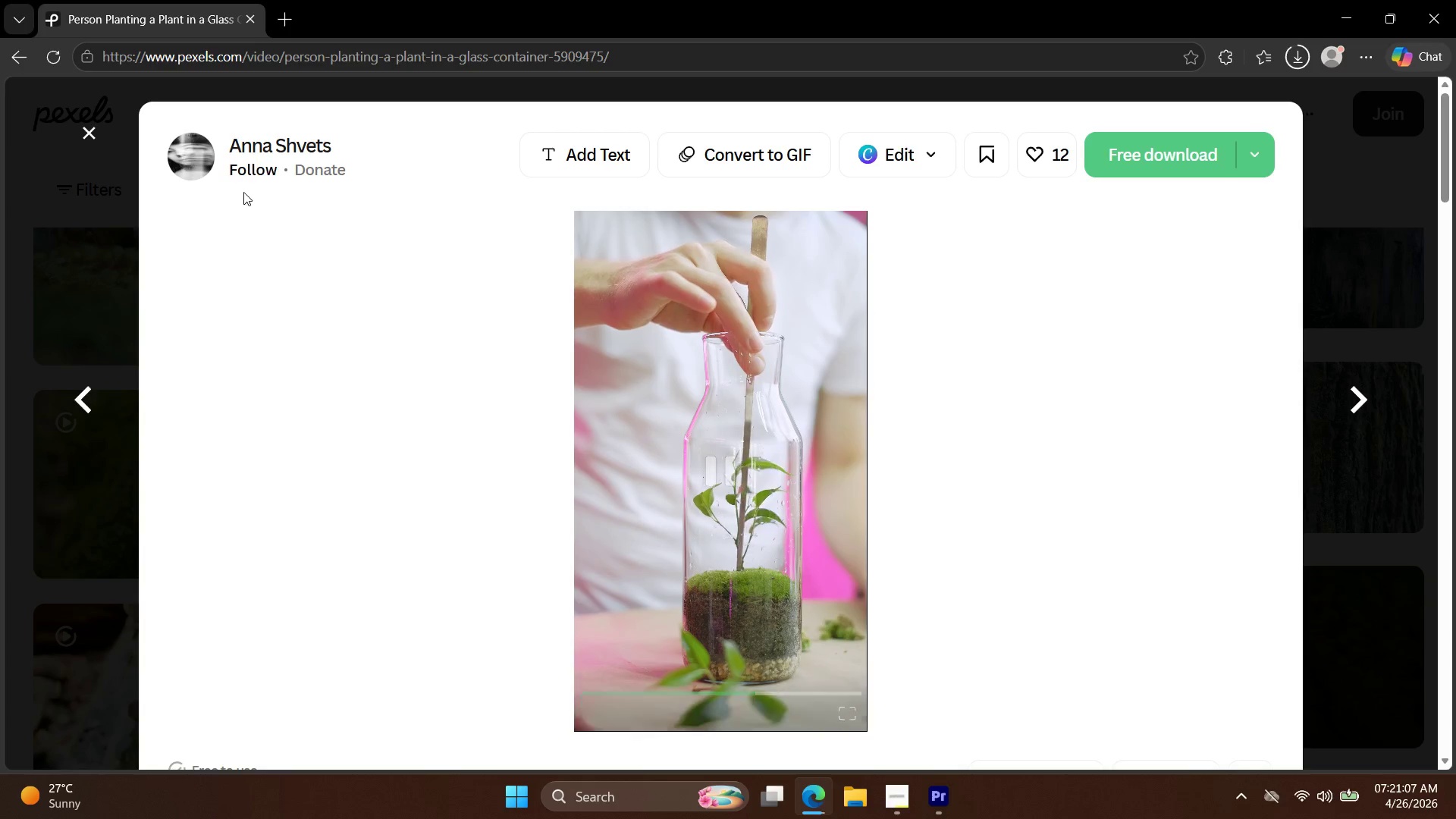 
left_click([89, 131])
 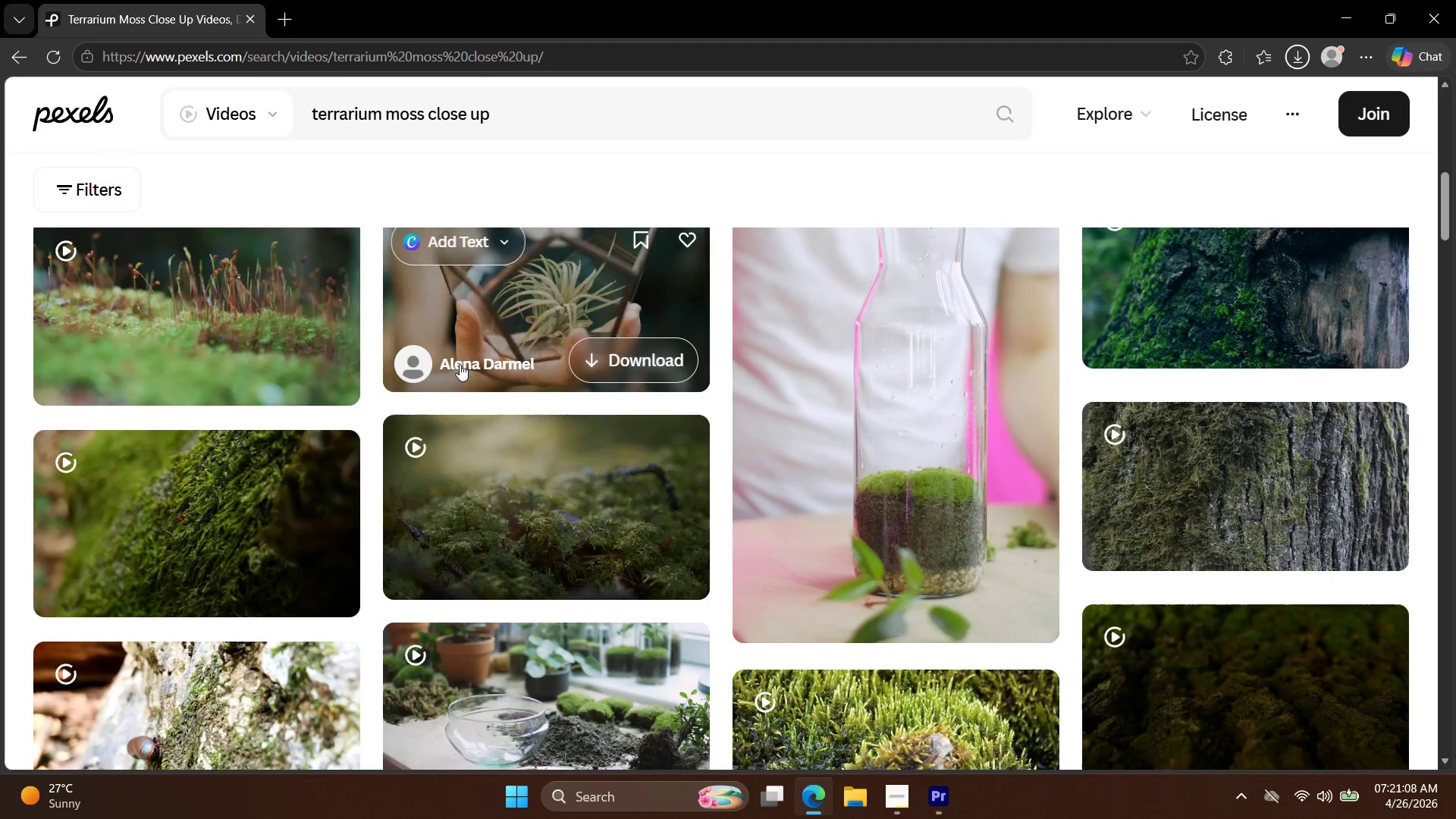 
scroll: coordinate [646, 443], scroll_direction: down, amount: 18.0
 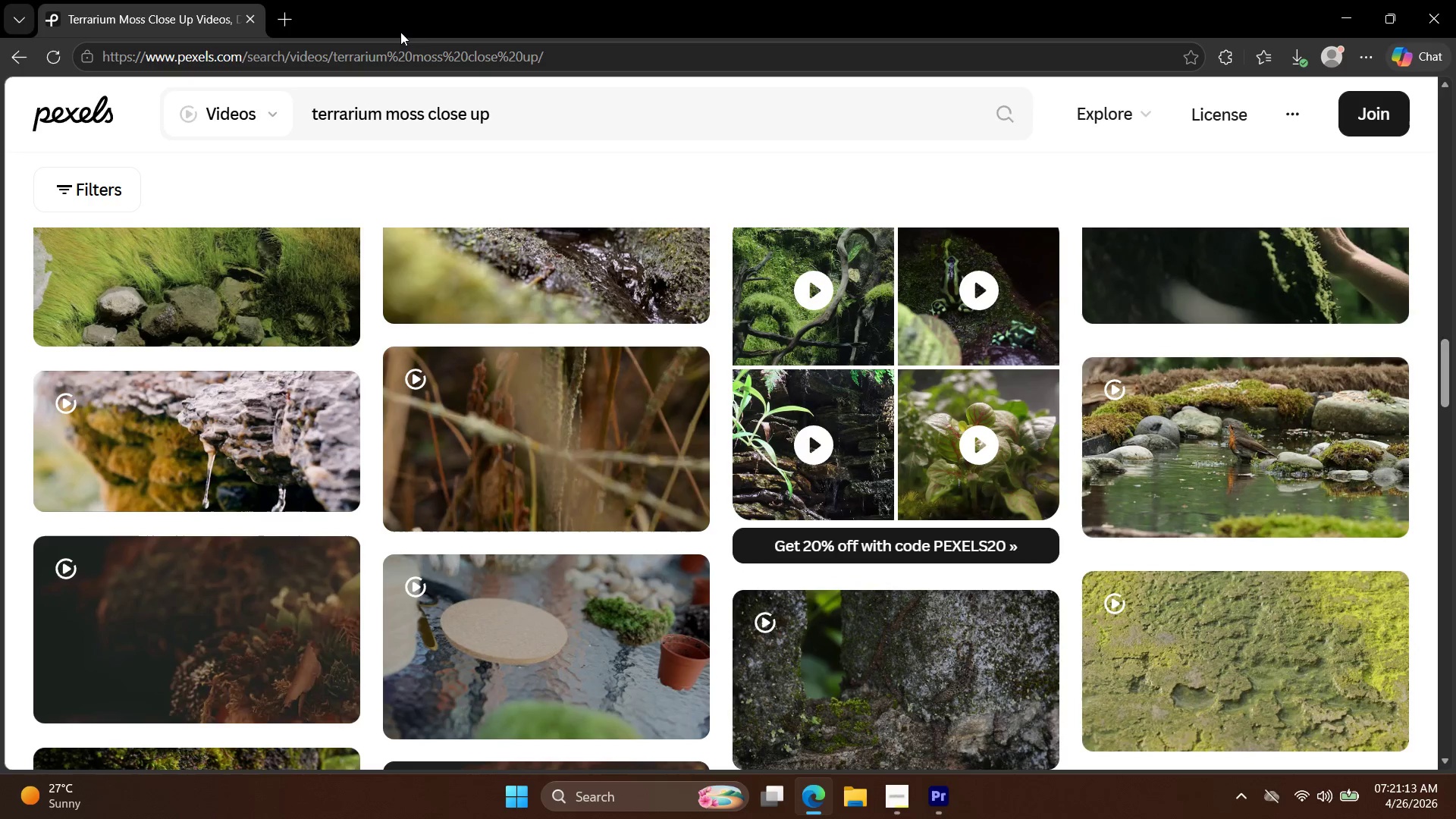 
left_click([298, 11])
 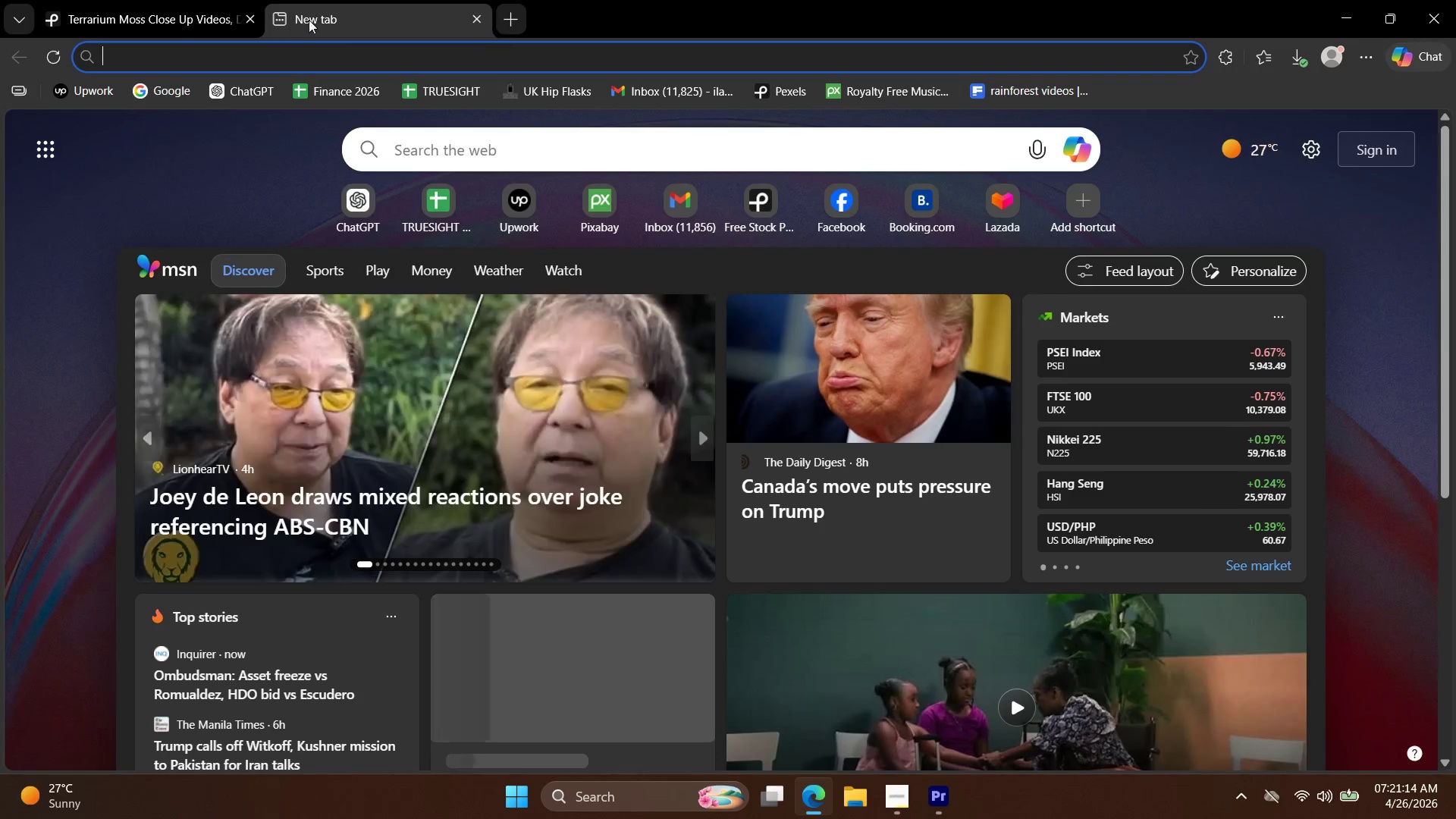 
key(G)
 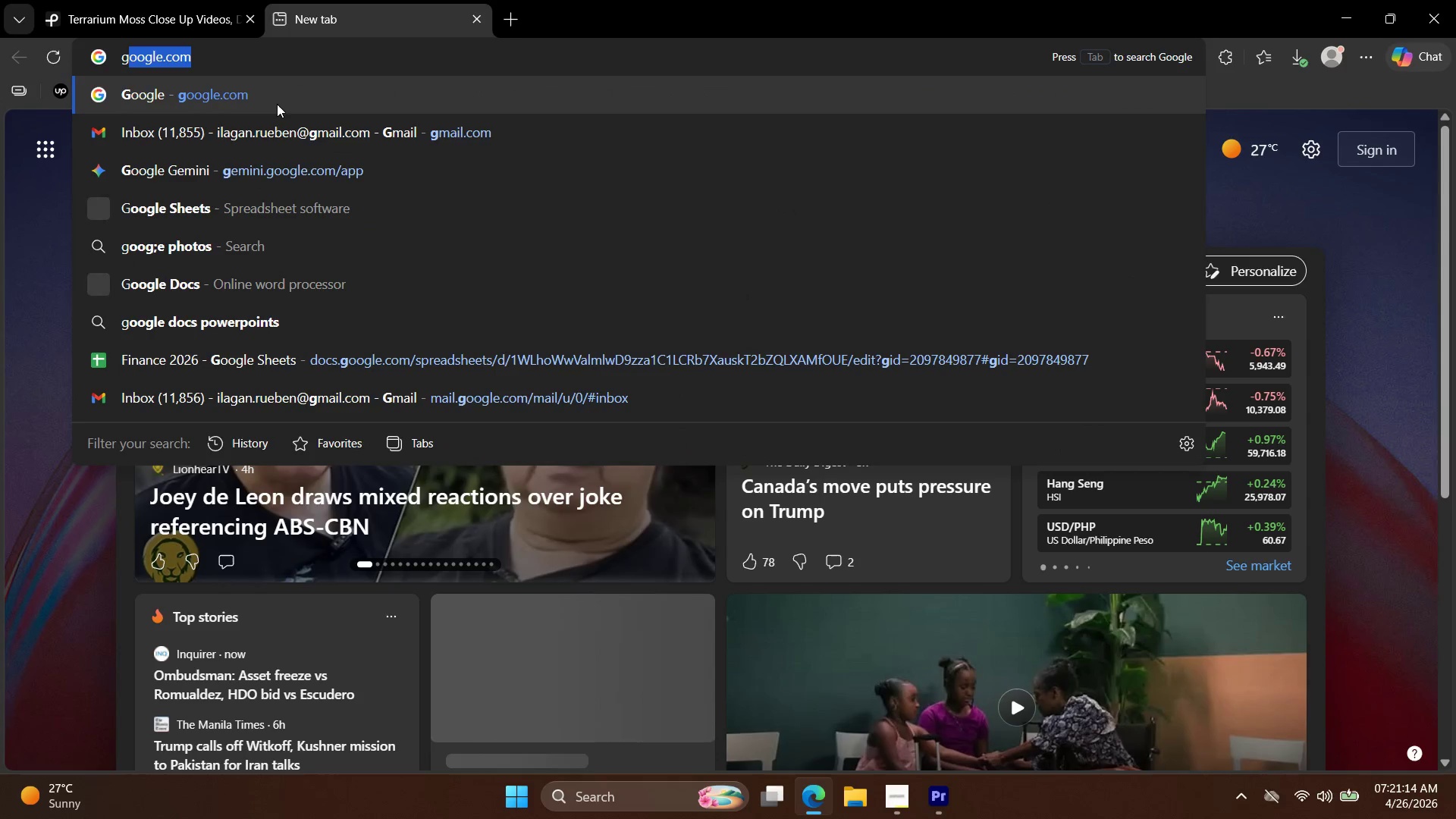 
left_click([273, 104])
 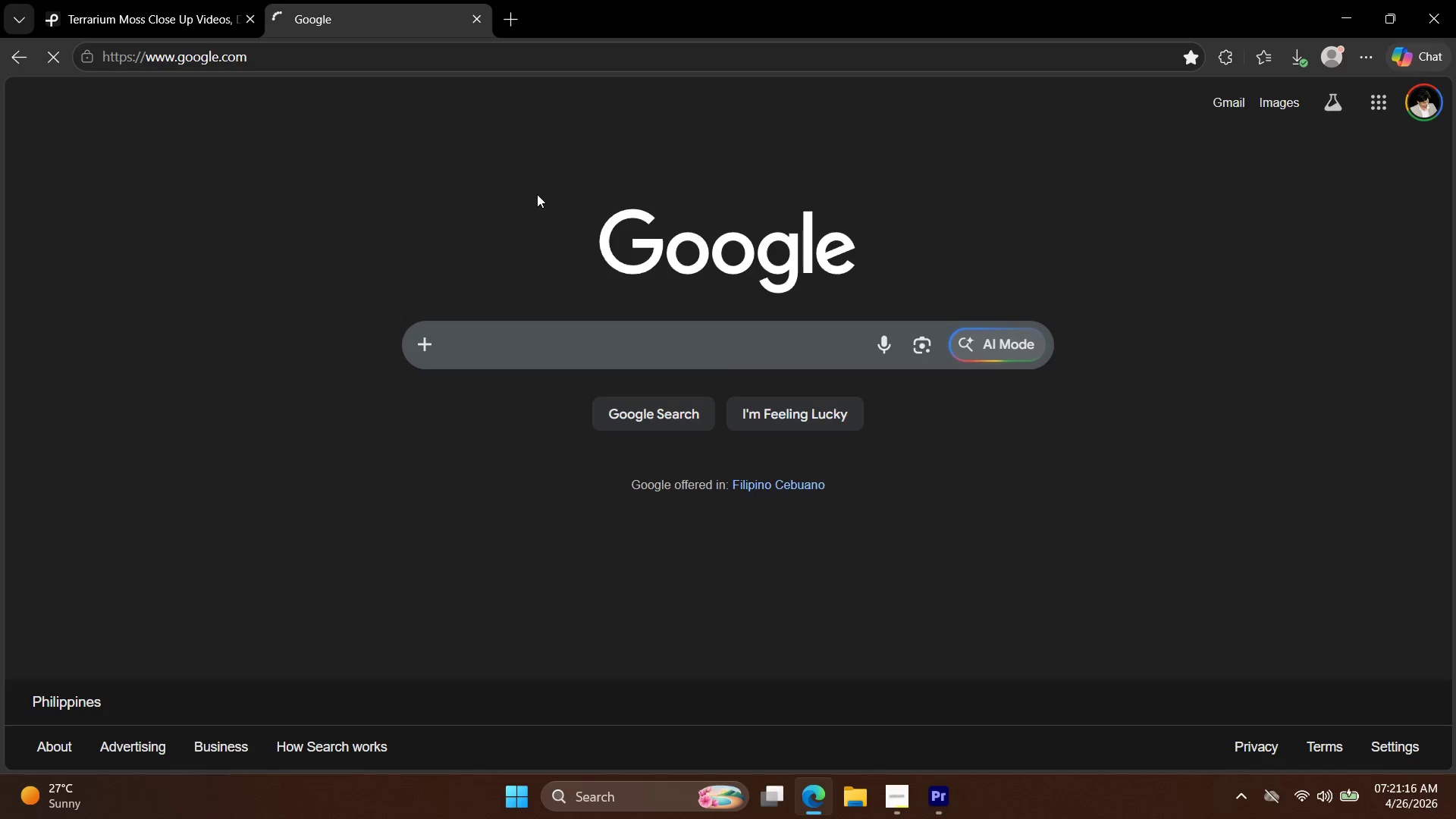 
type(terra)
 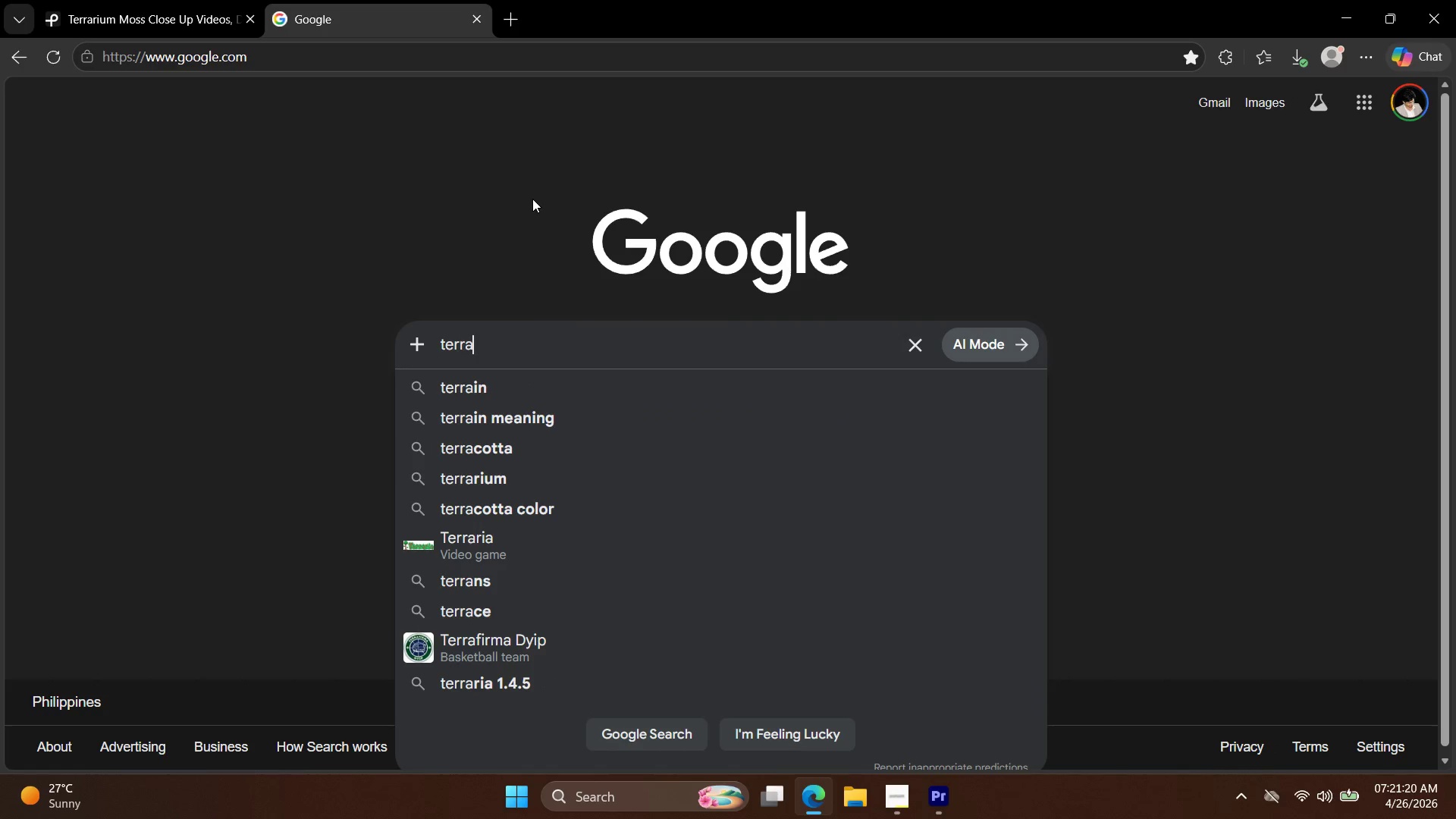 
type(ruim)
 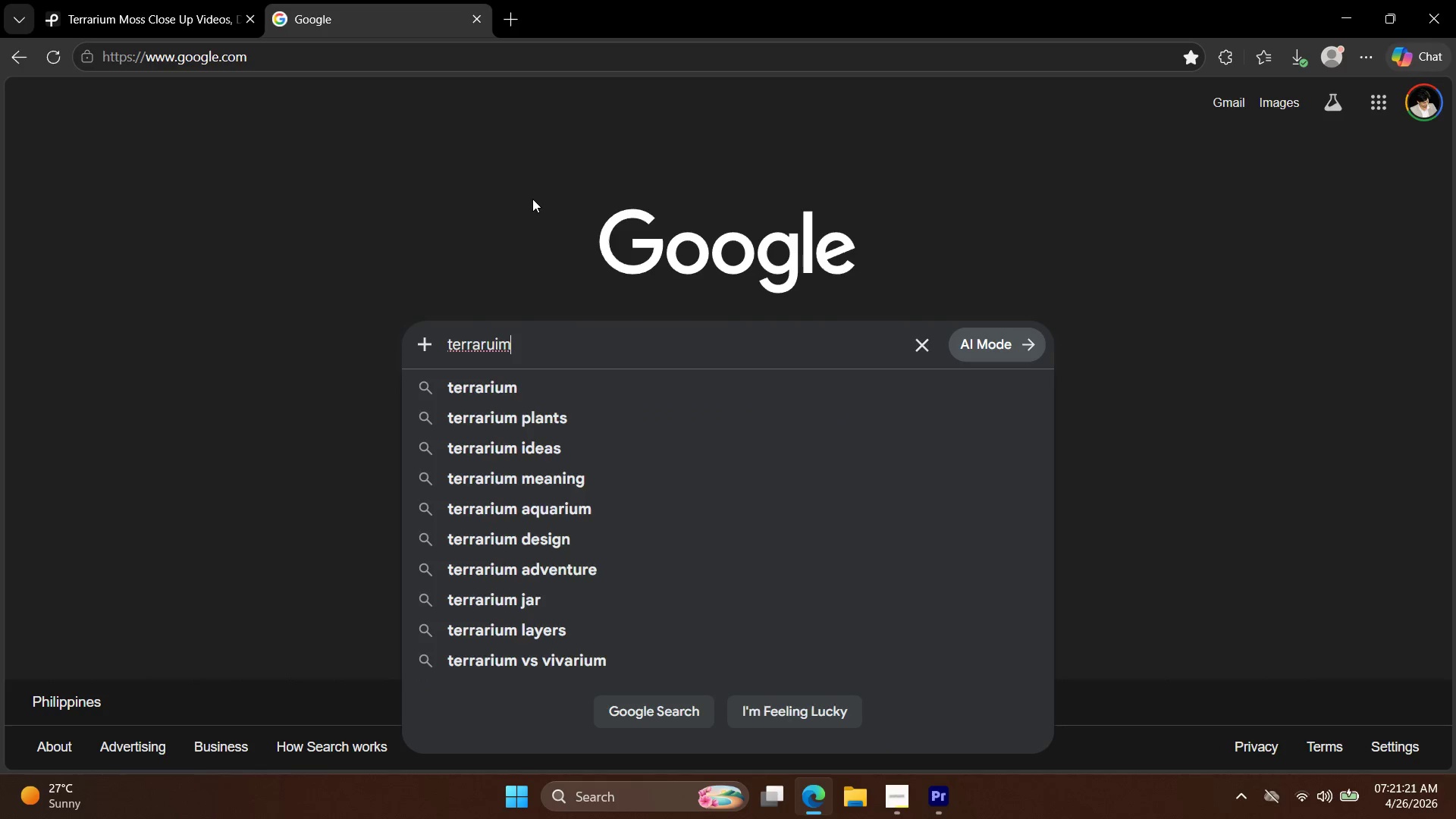 
key(Enter)
 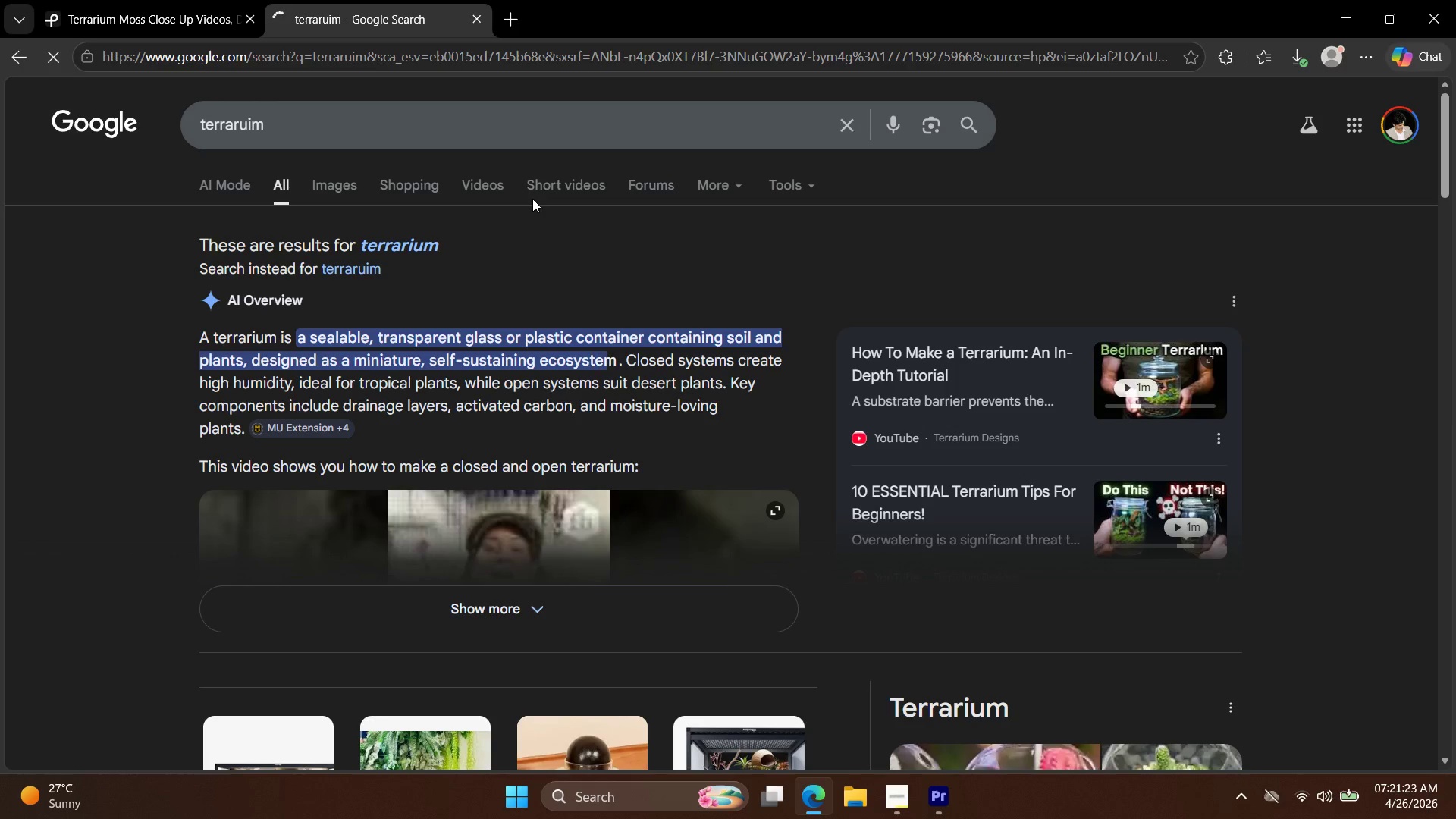 
scroll: coordinate [673, 342], scroll_direction: down, amount: 5.0
 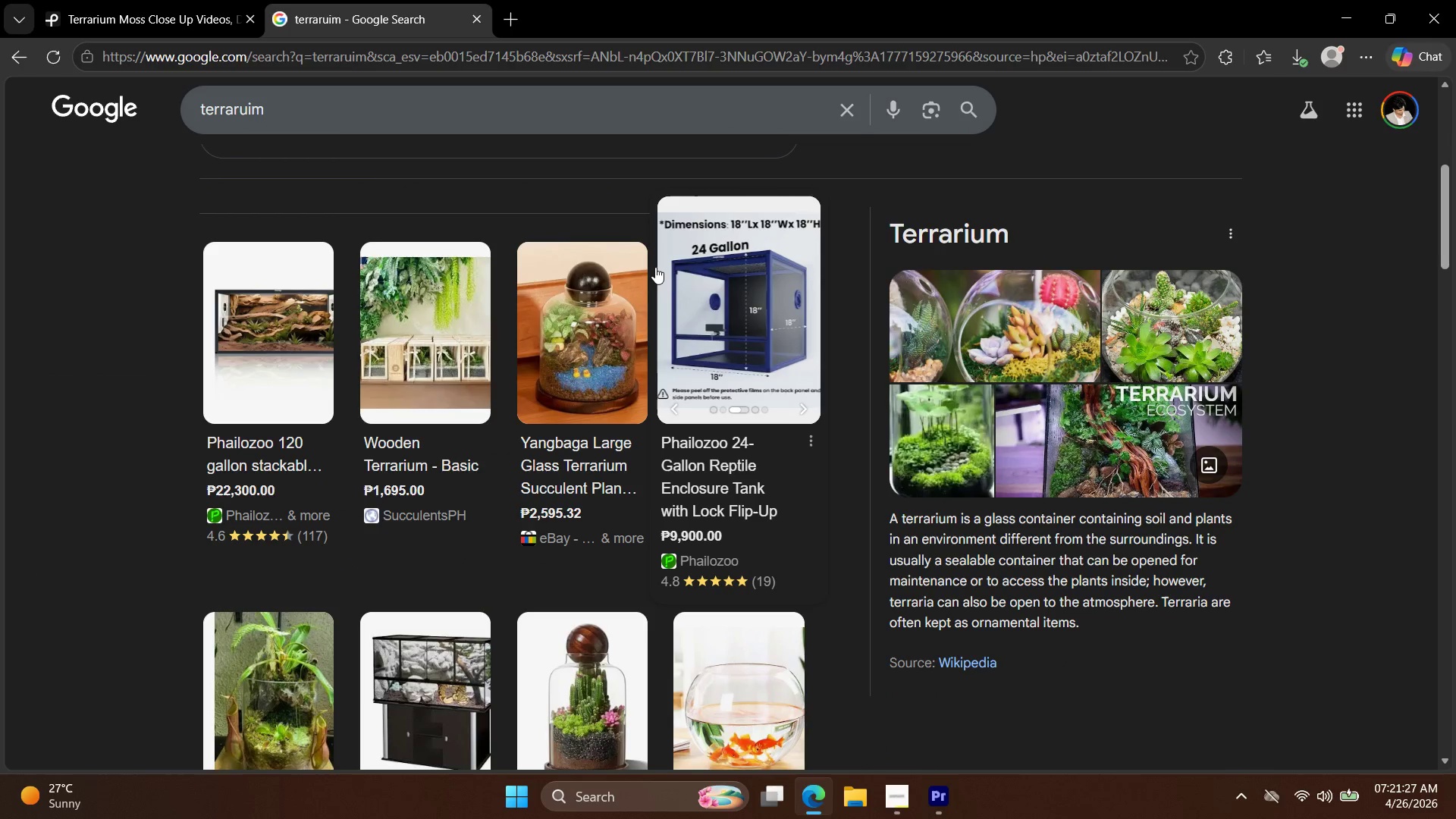 
left_click([252, 1])
 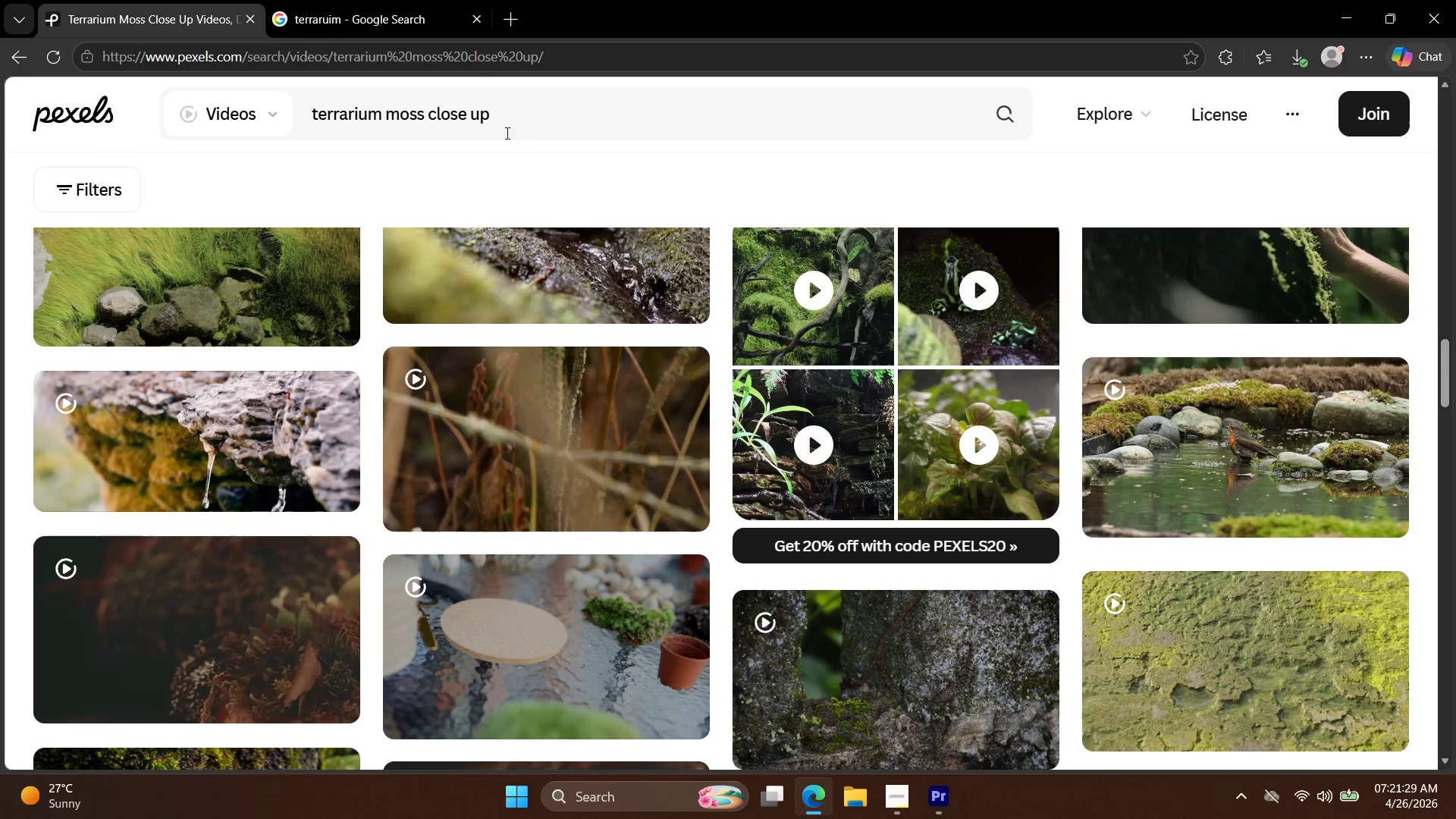 
scroll: coordinate [506, 140], scroll_direction: up, amount: 3.0
 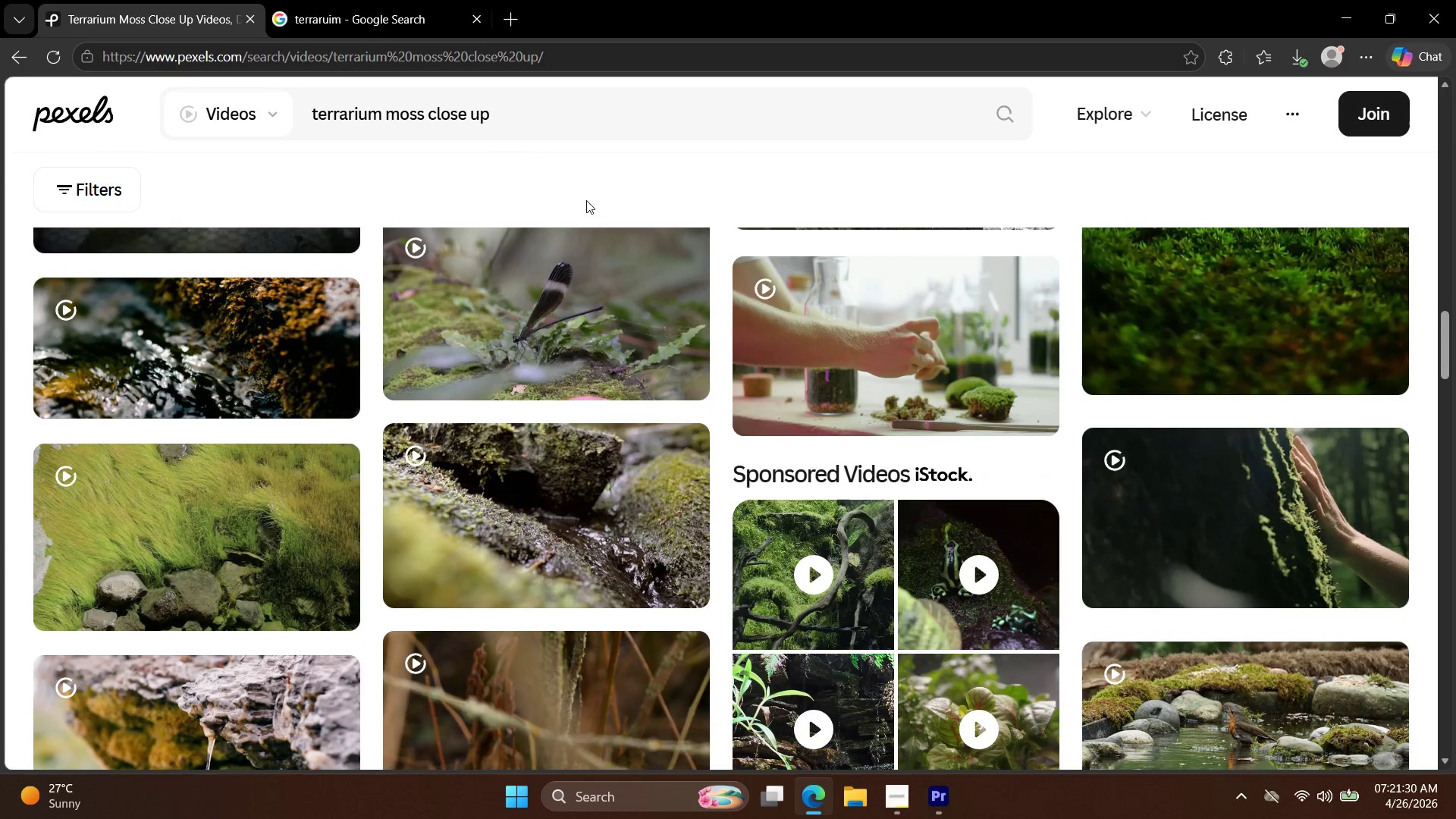 
scroll: coordinate [615, 246], scroll_direction: down, amount: 39.0
 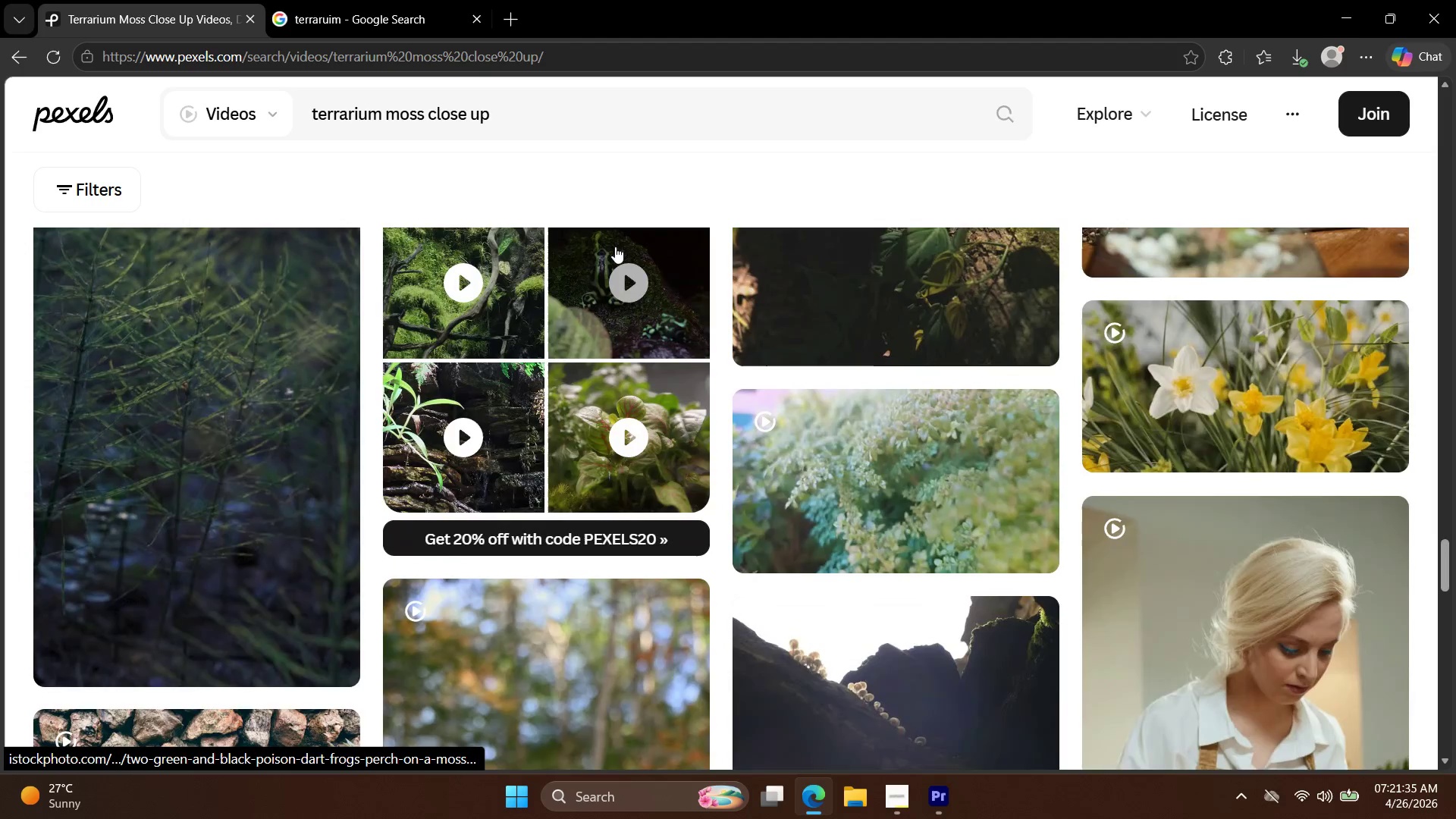 
scroll: coordinate [619, 248], scroll_direction: down, amount: 15.0
 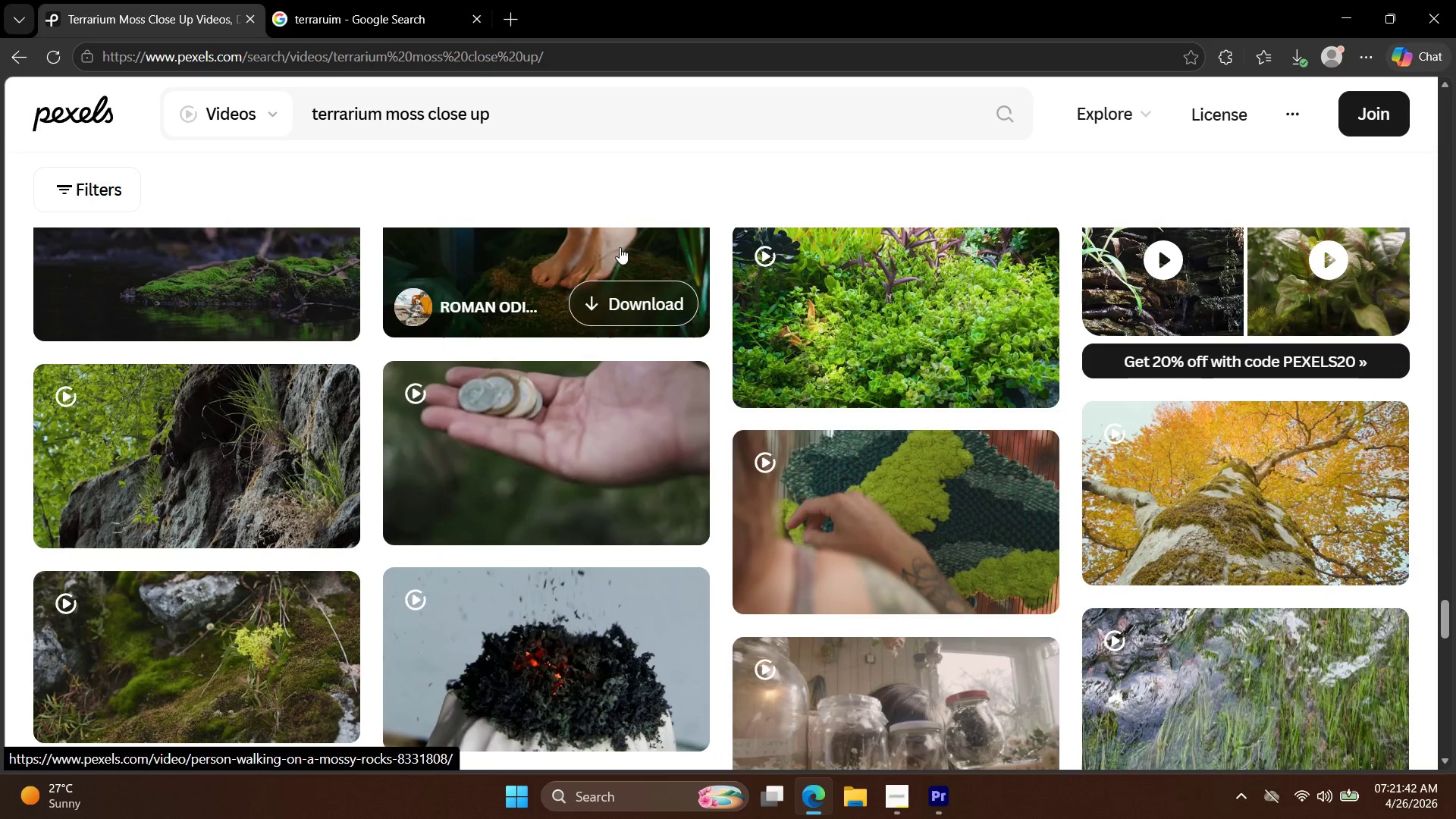 
left_click([412, 0])
 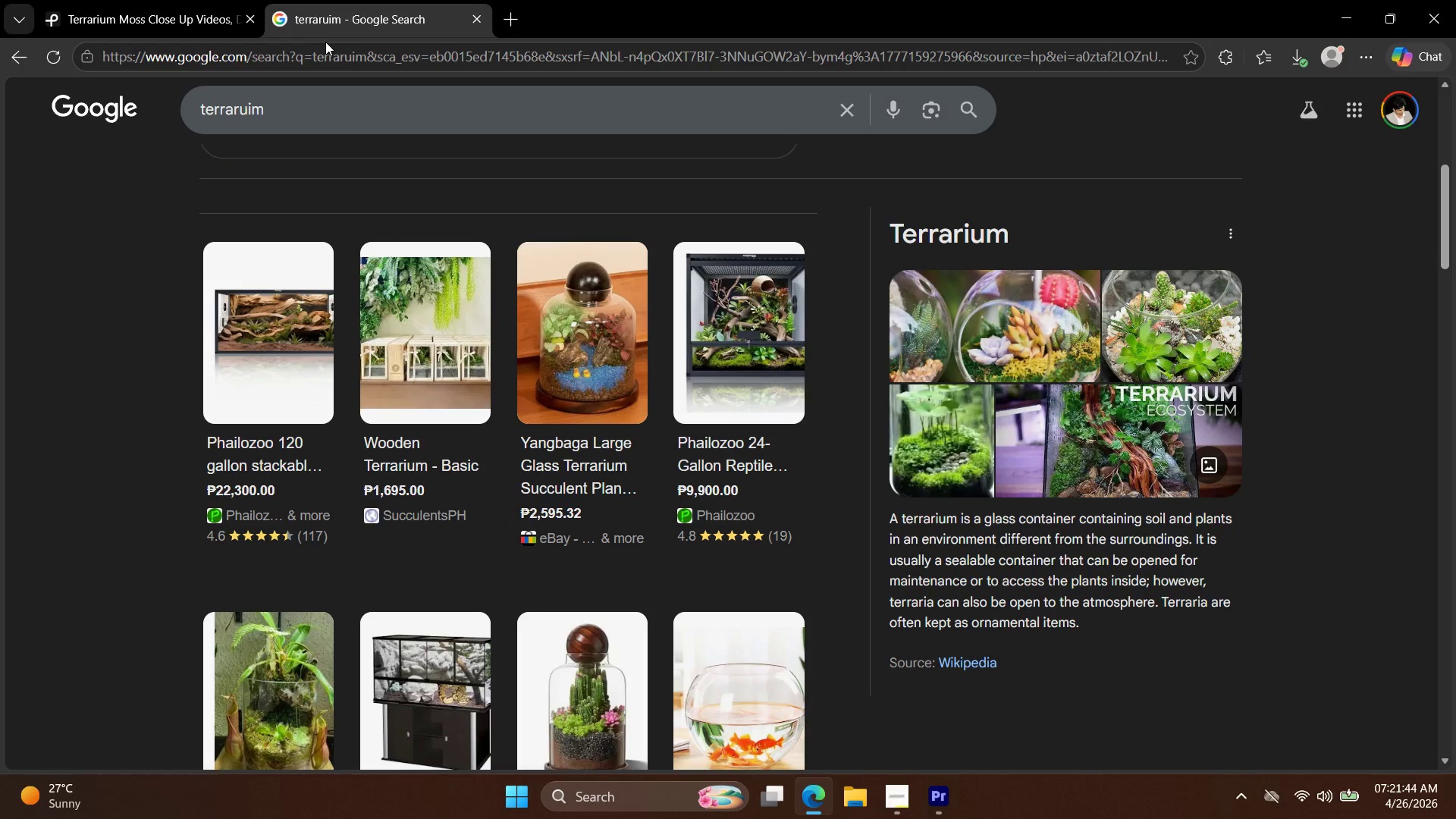 
left_click_drag(start_coordinate=[187, 0], to_coordinate=[191, 4])
 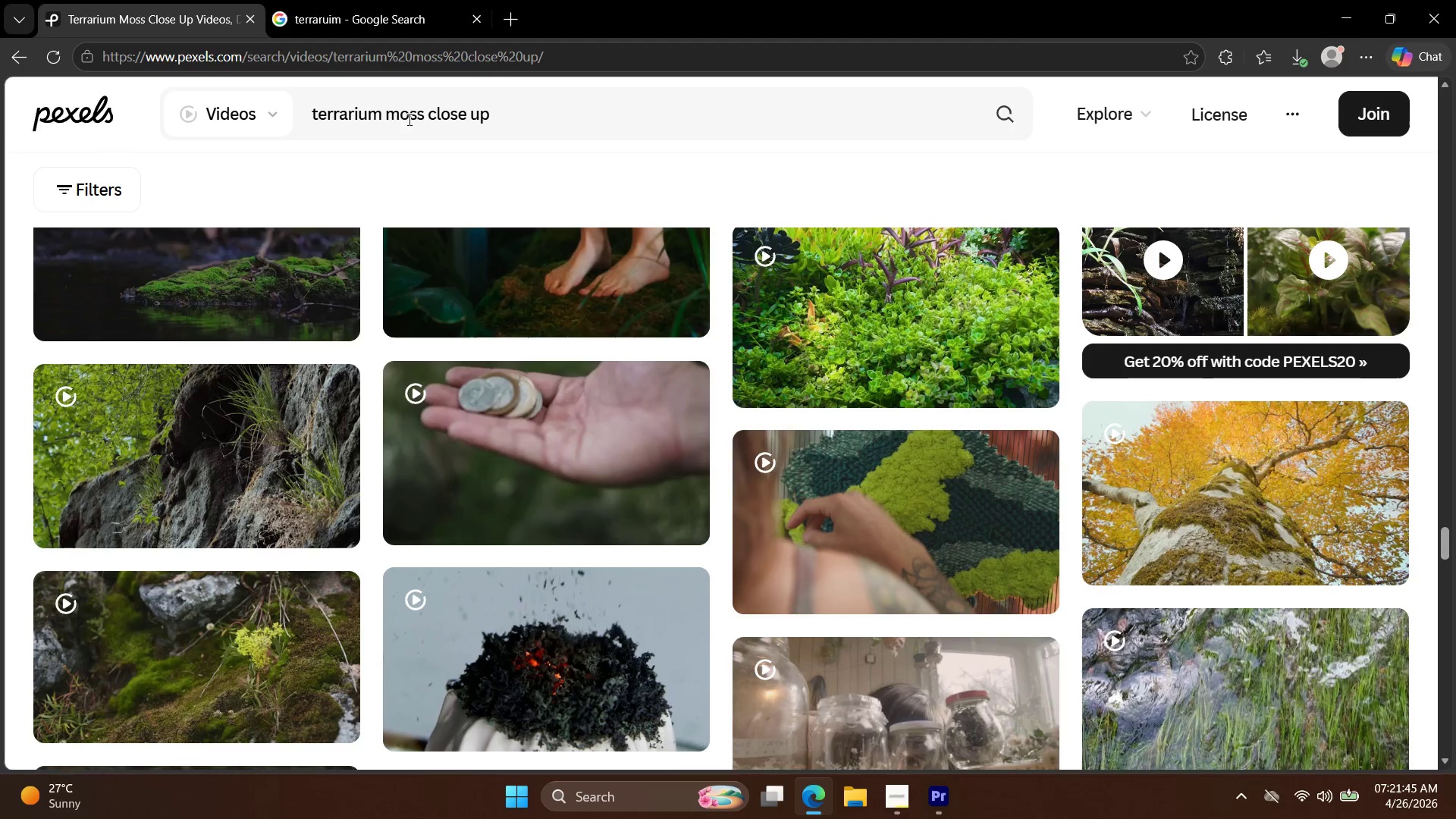 
double_click([408, 119])
 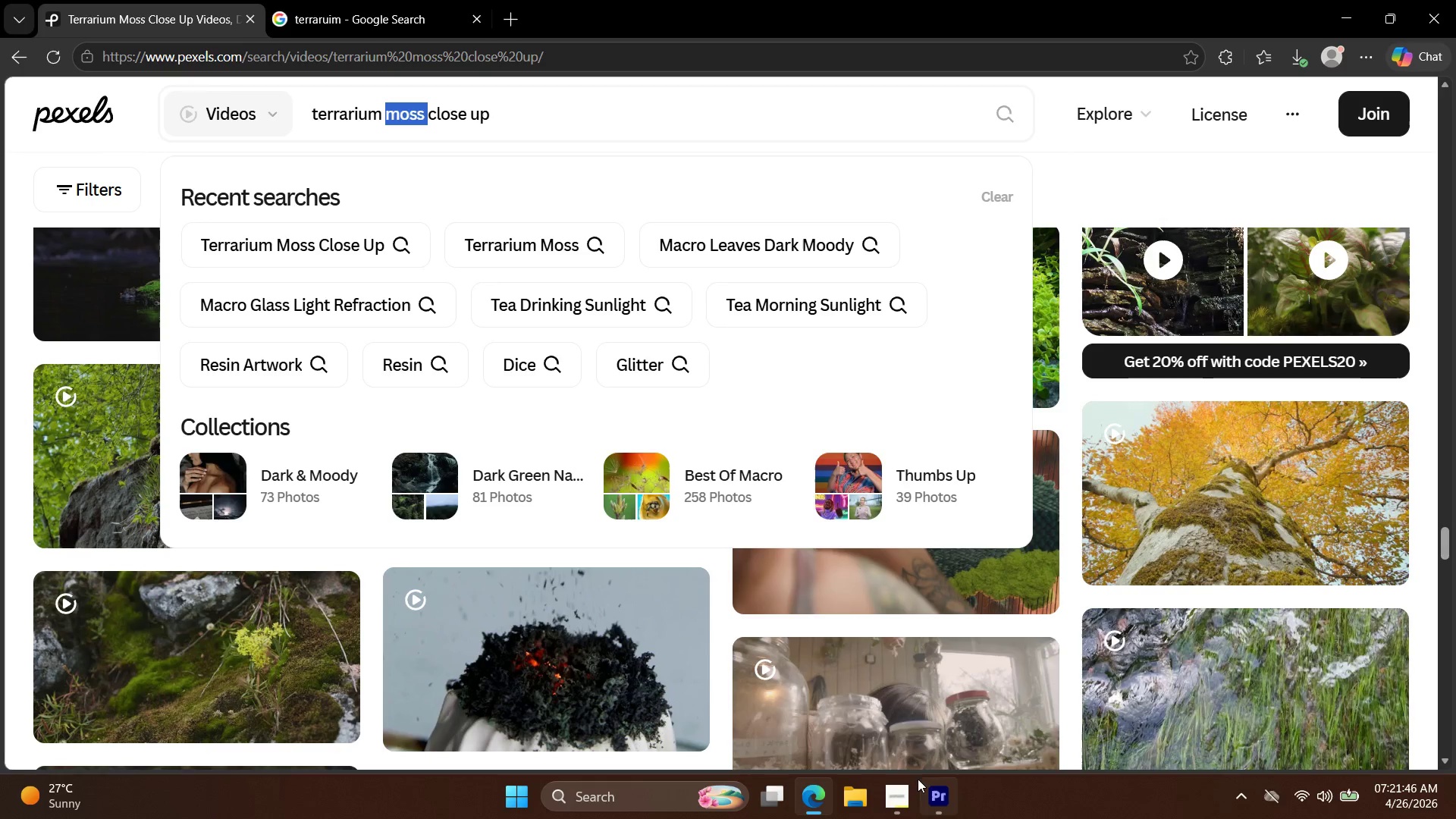 
left_click([910, 801])